 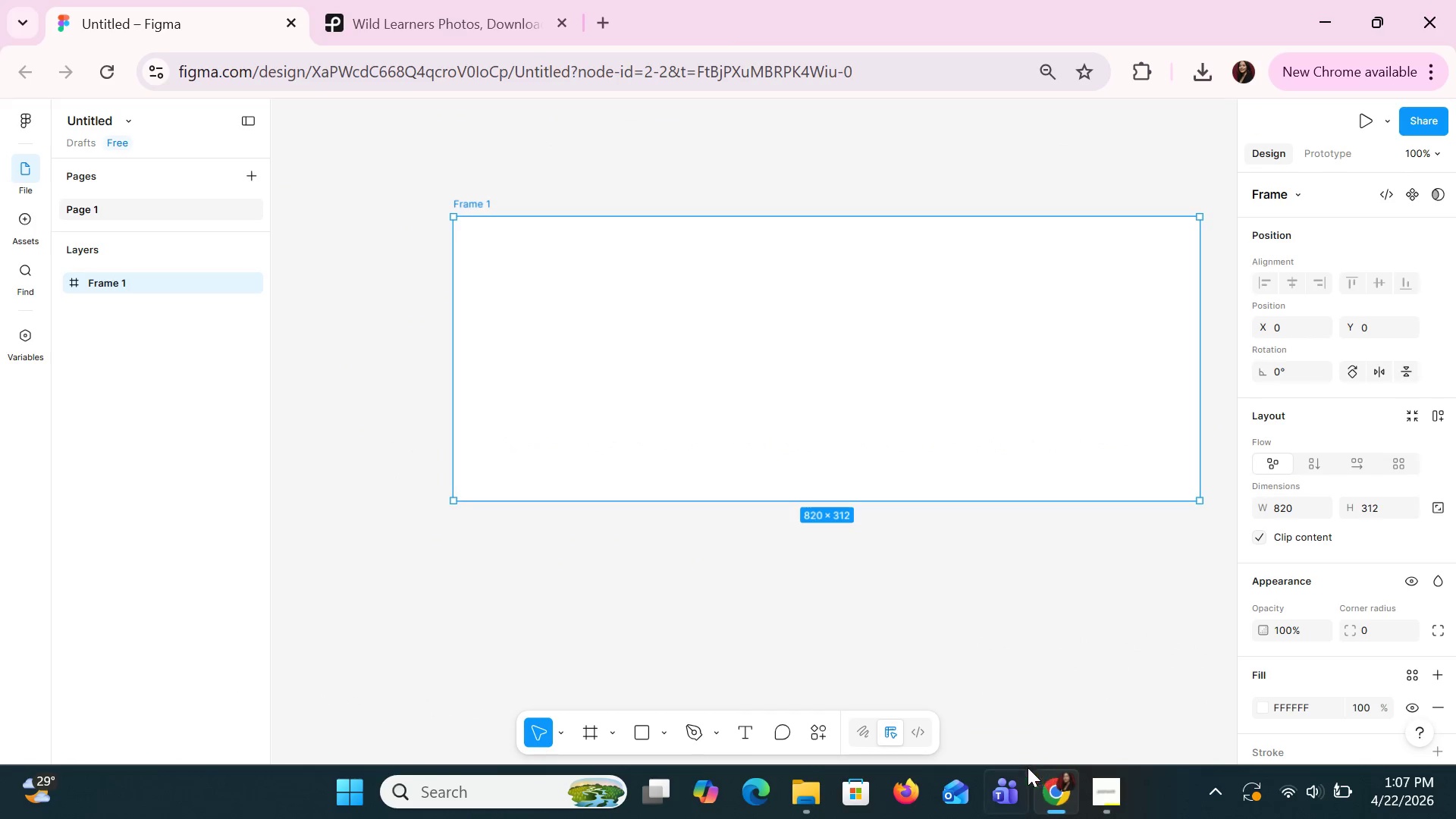 
left_click_drag(start_coordinate=[1011, 367], to_coordinate=[885, 341])
 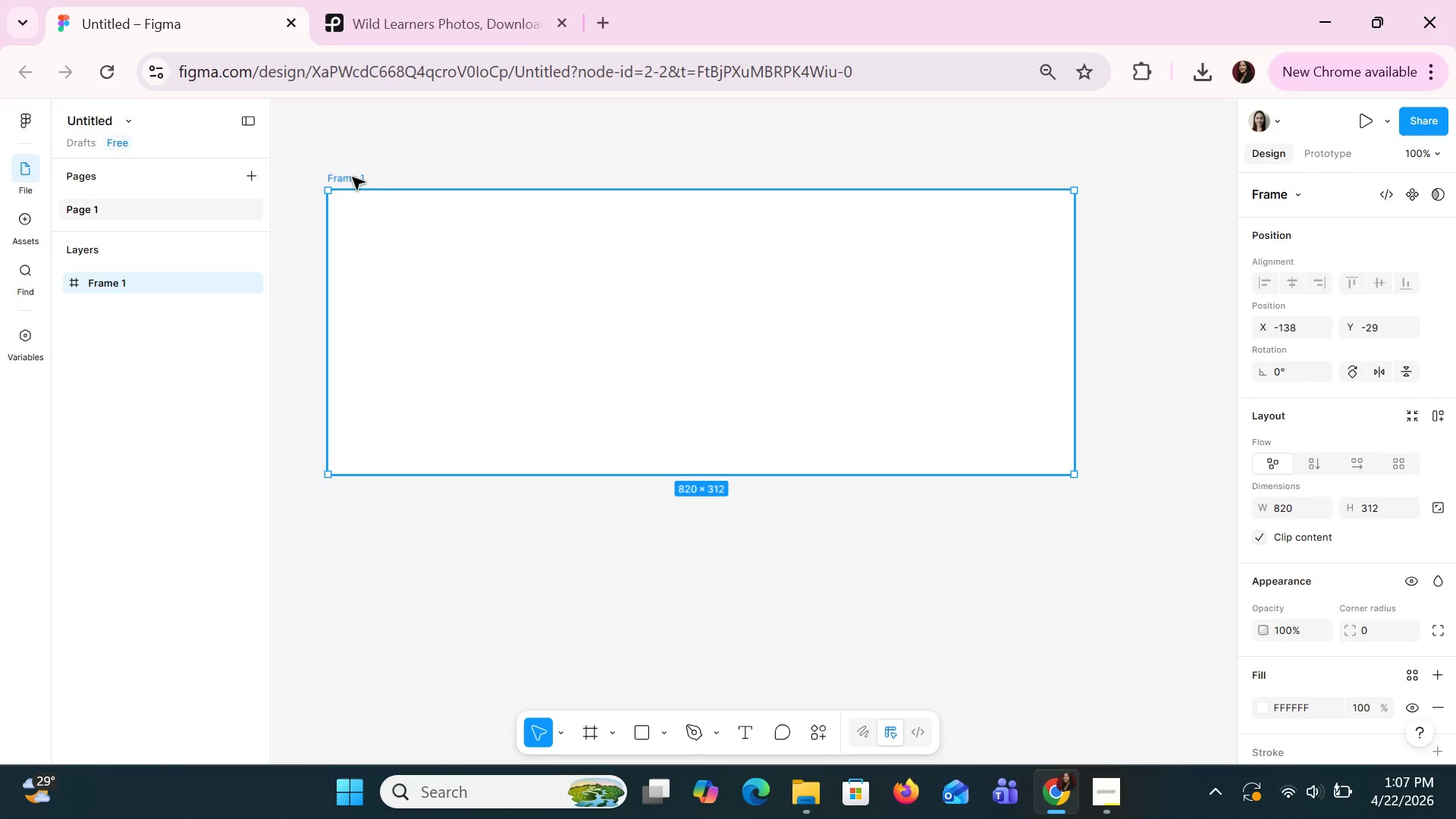 
double_click([348, 175])
 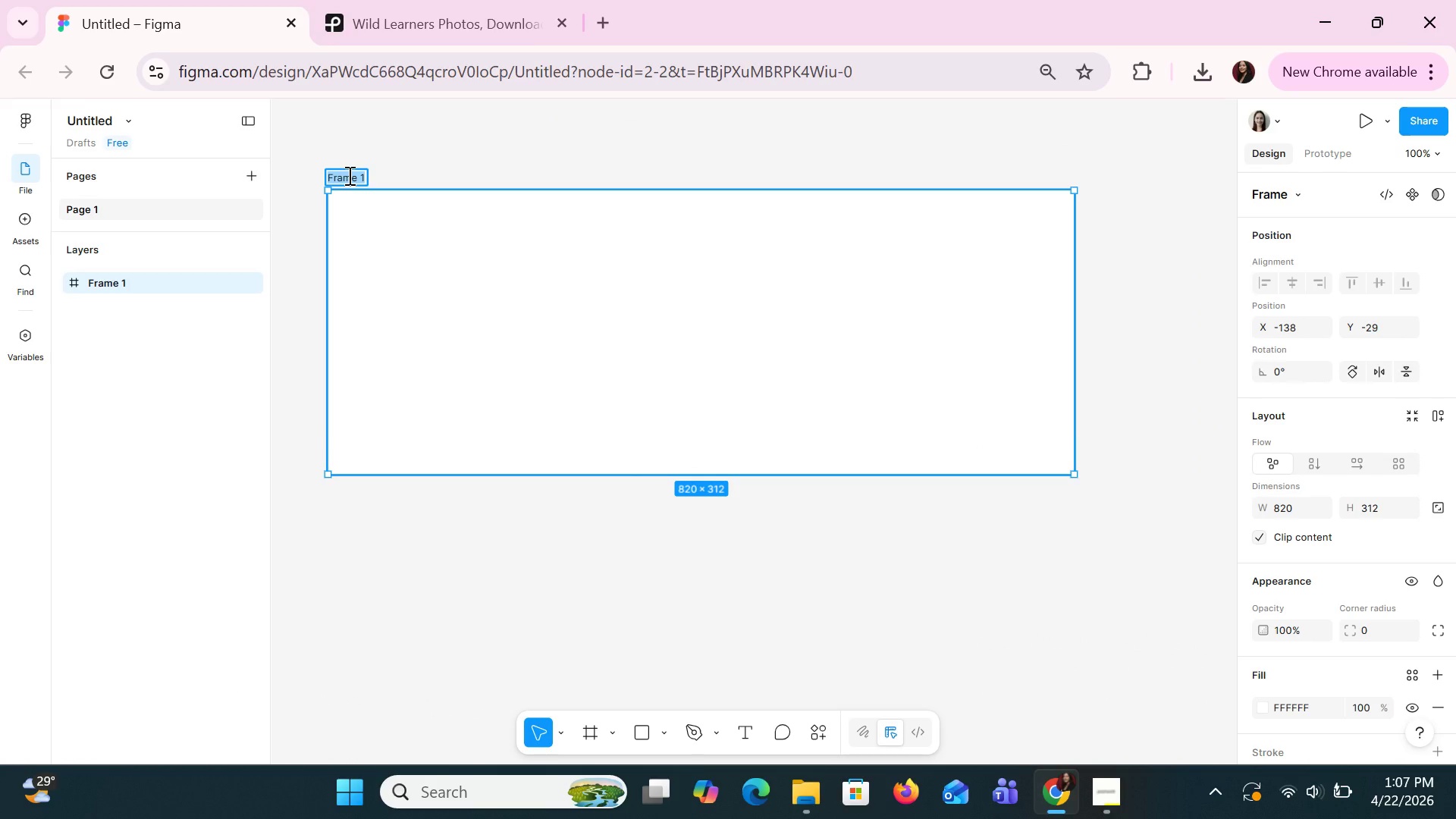 
key(Alt+AltLeft)
 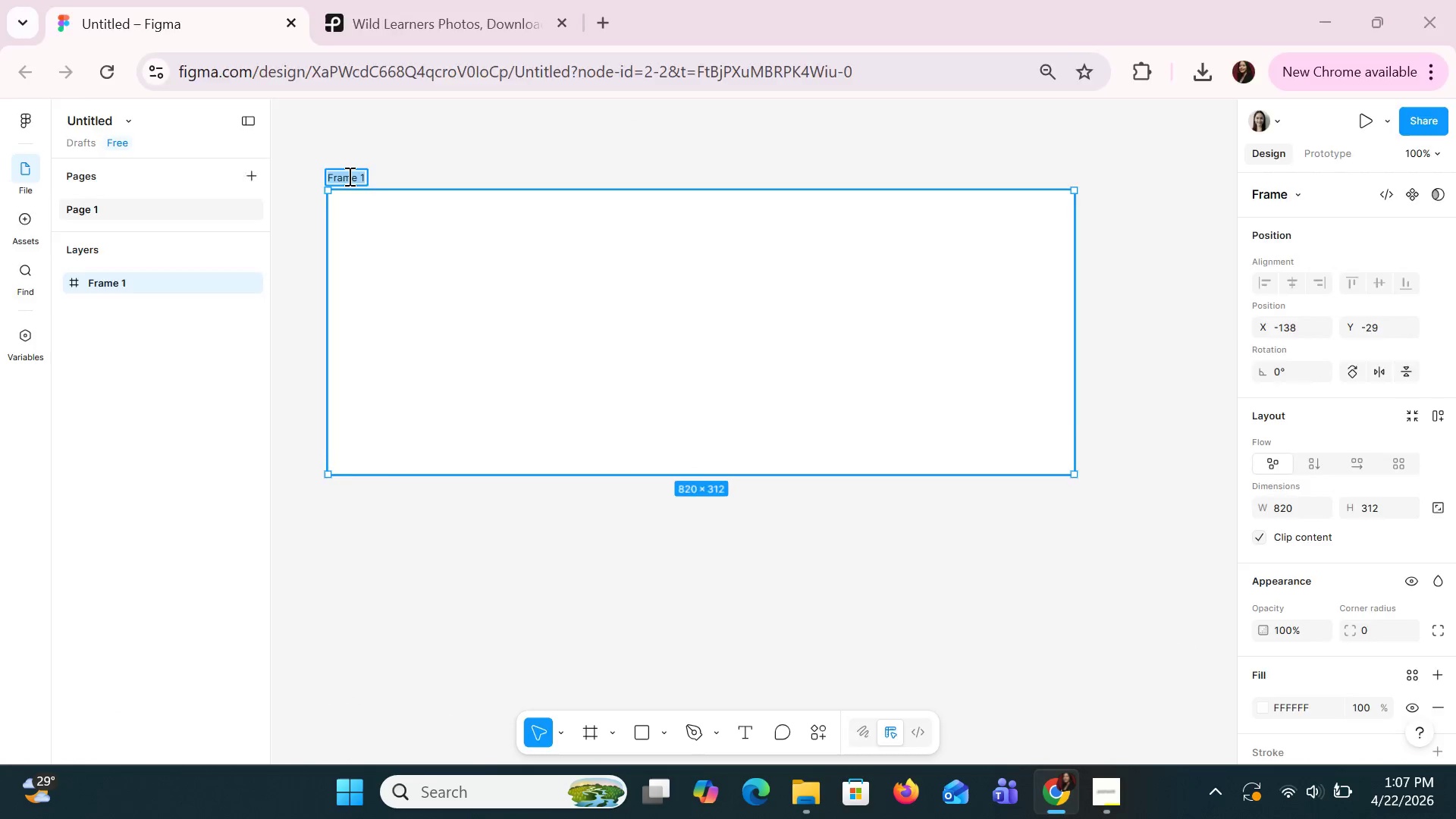 
key(Alt+Tab)